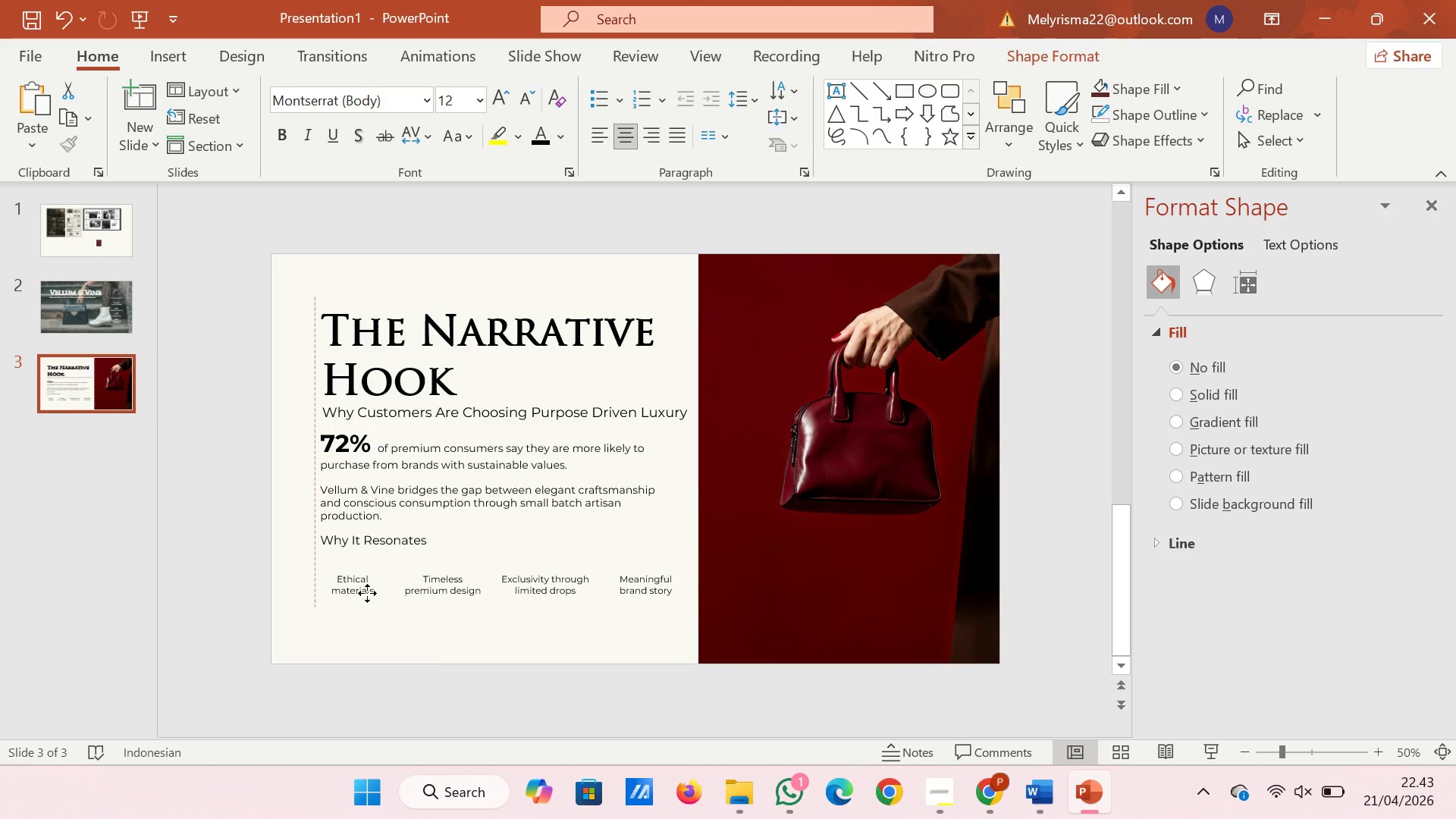 
left_click([424, 541])
 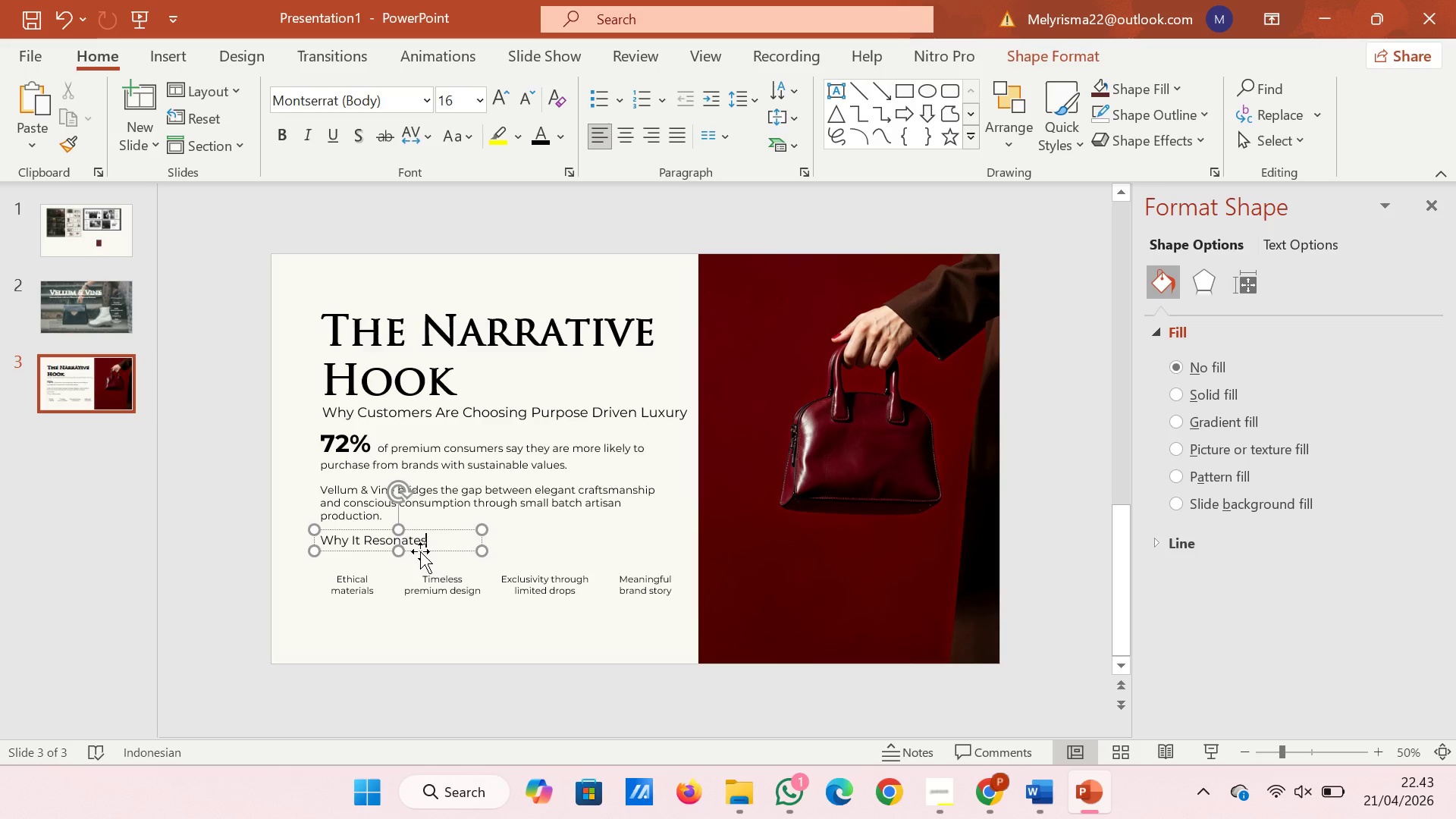 
left_click_drag(start_coordinate=[420, 552], to_coordinate=[421, 568])
 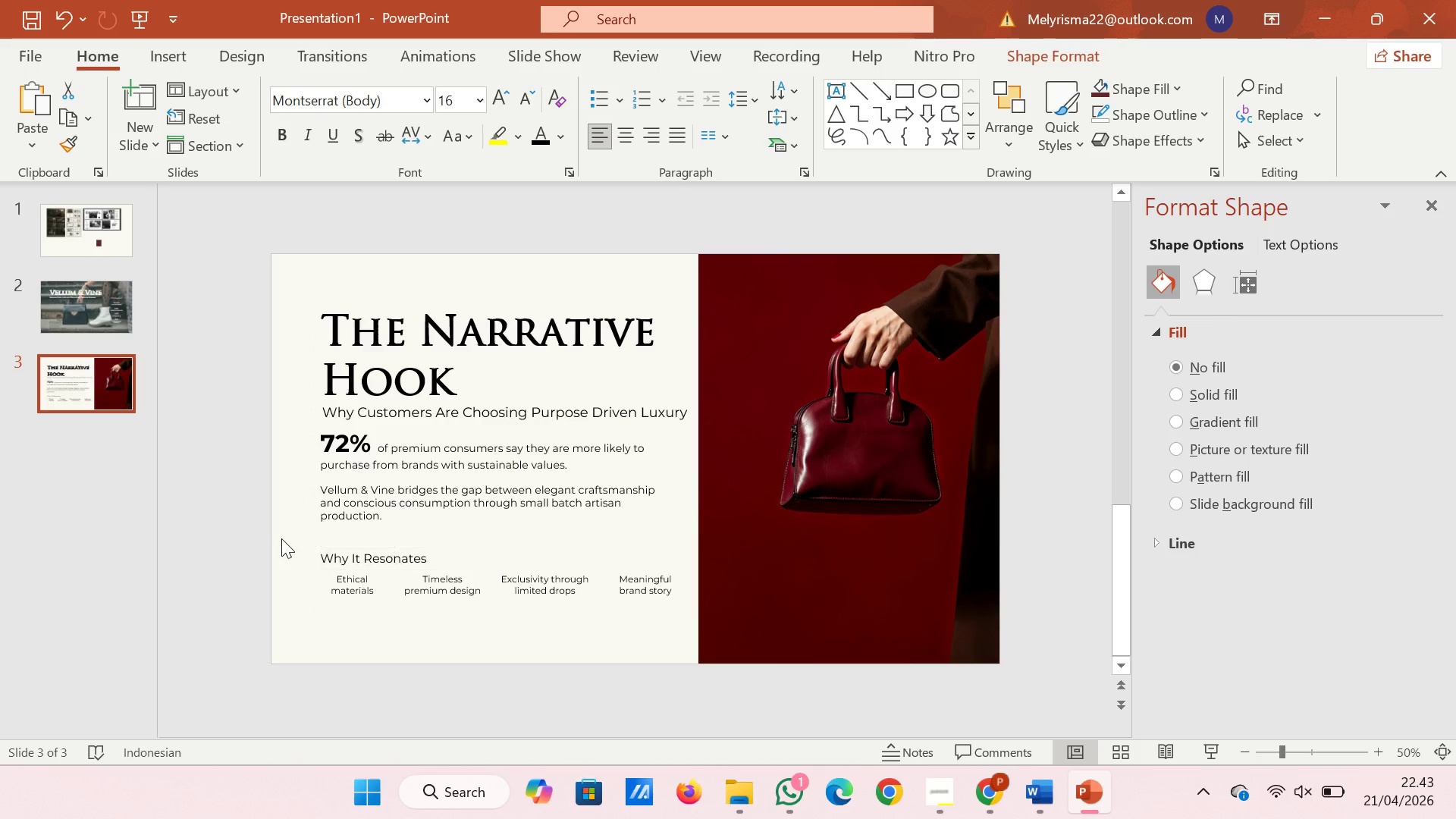 
left_click([281, 538])
 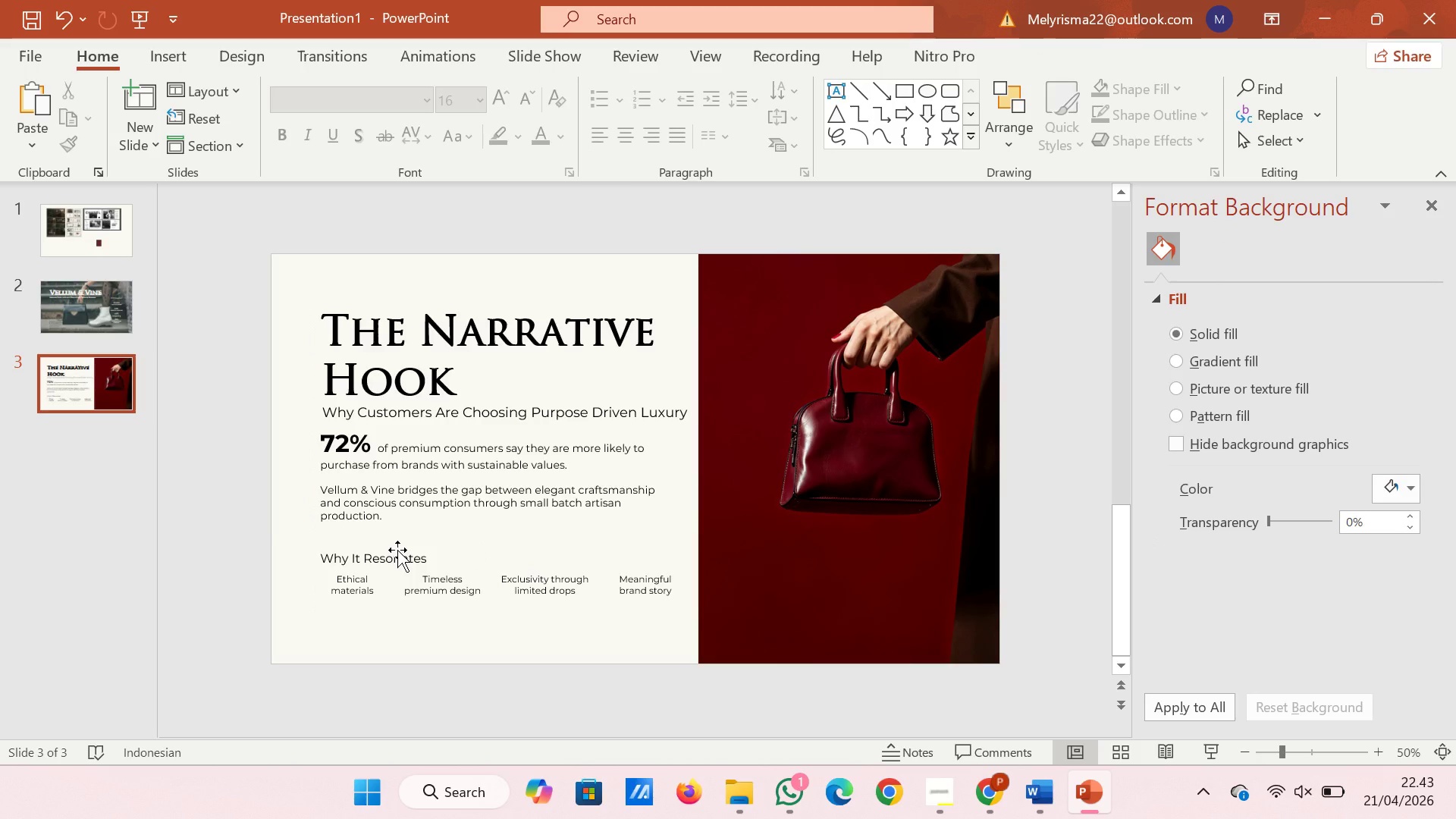 
left_click([402, 554])
 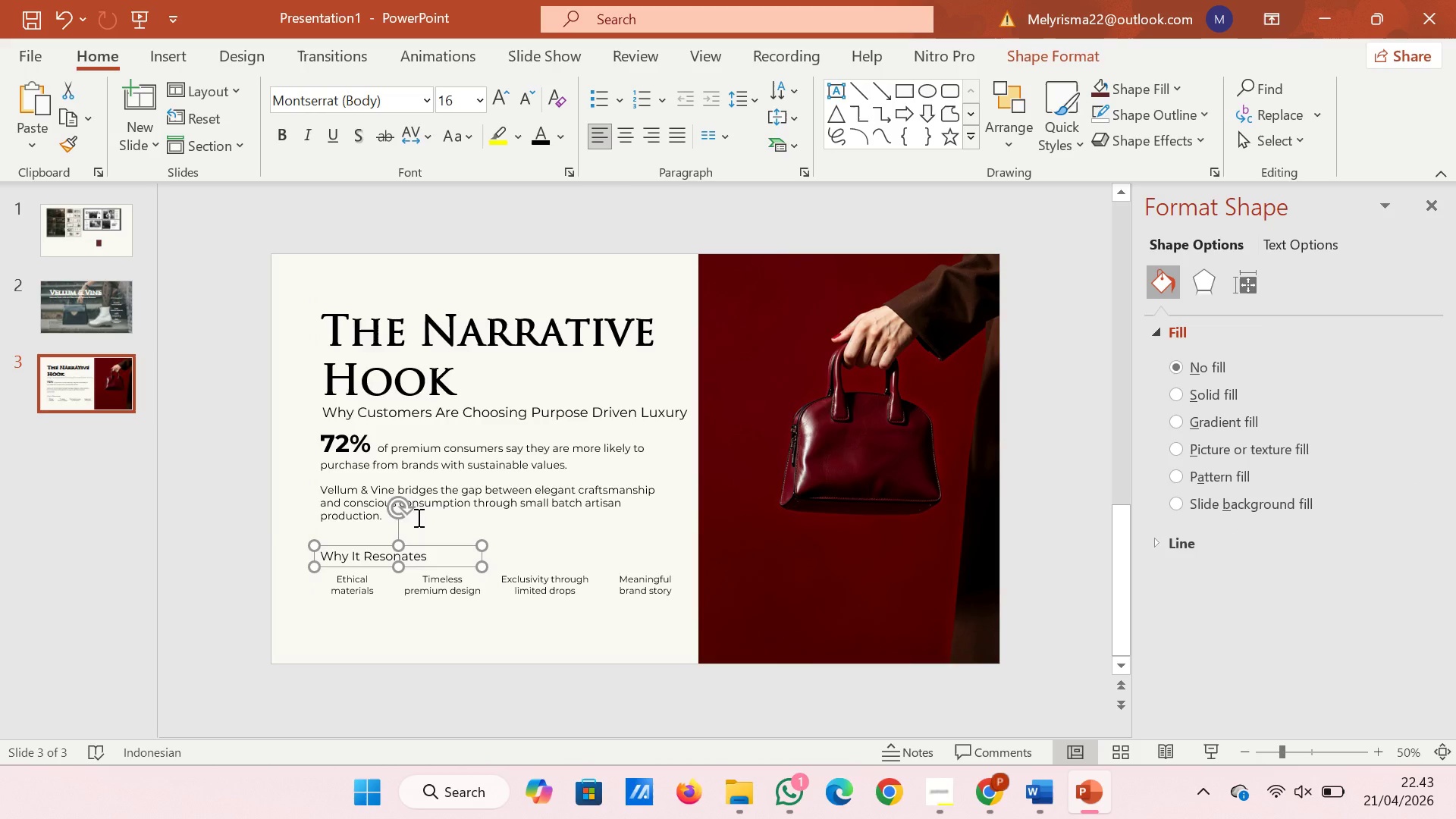 
left_click([419, 504])
 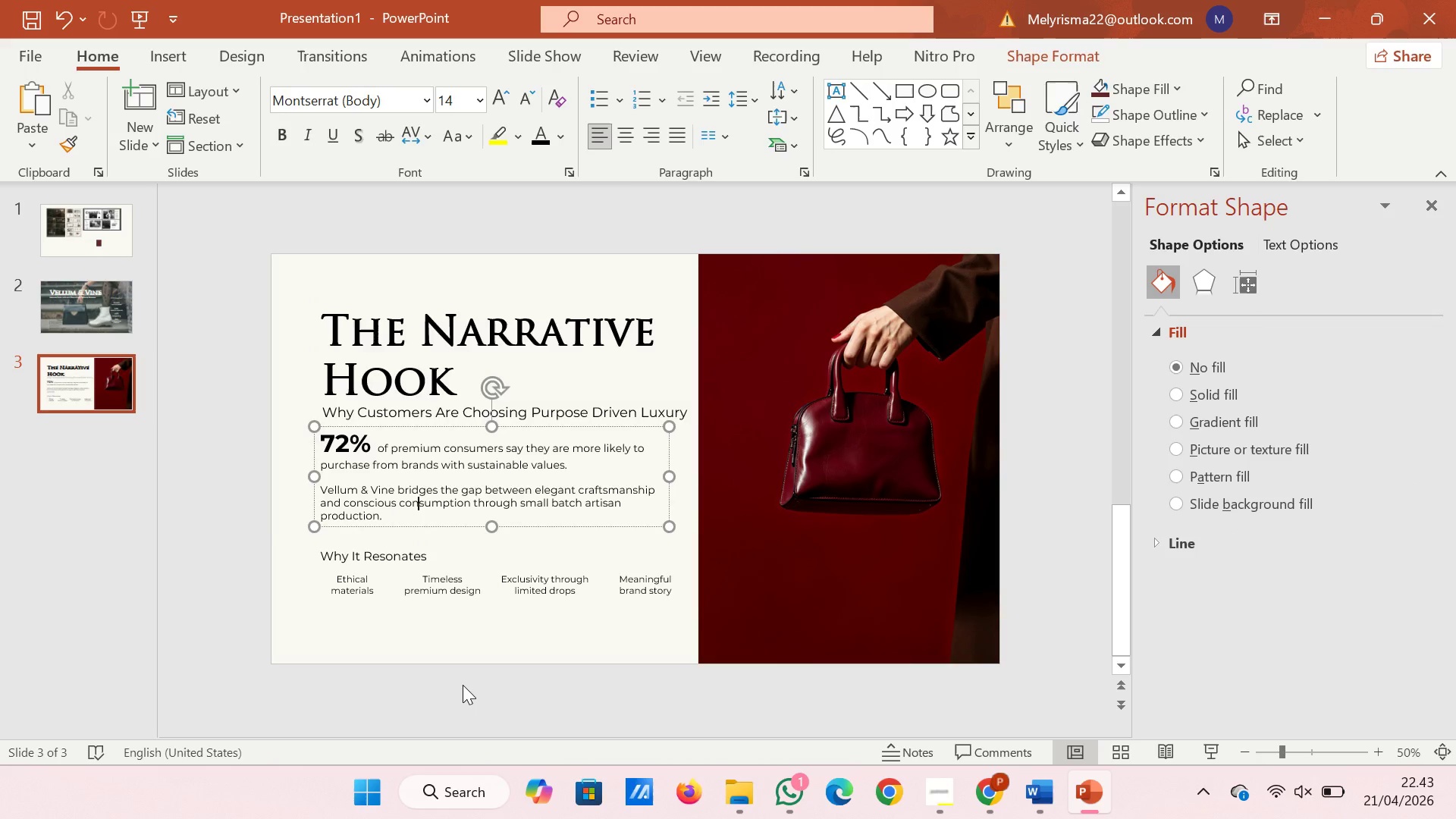 
left_click([465, 682])
 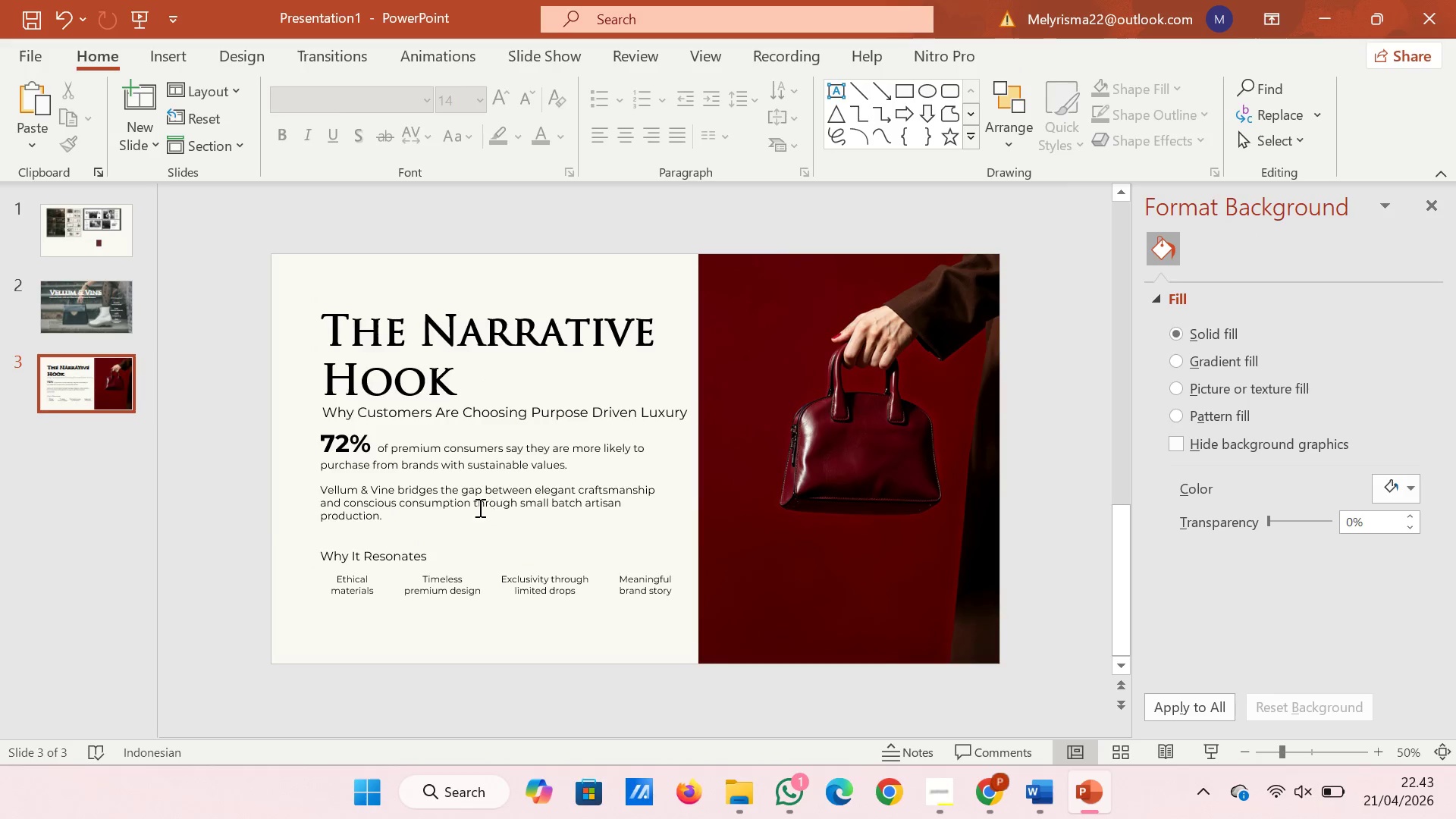 
left_click_drag(start_coordinate=[275, 534], to_coordinate=[695, 628])
 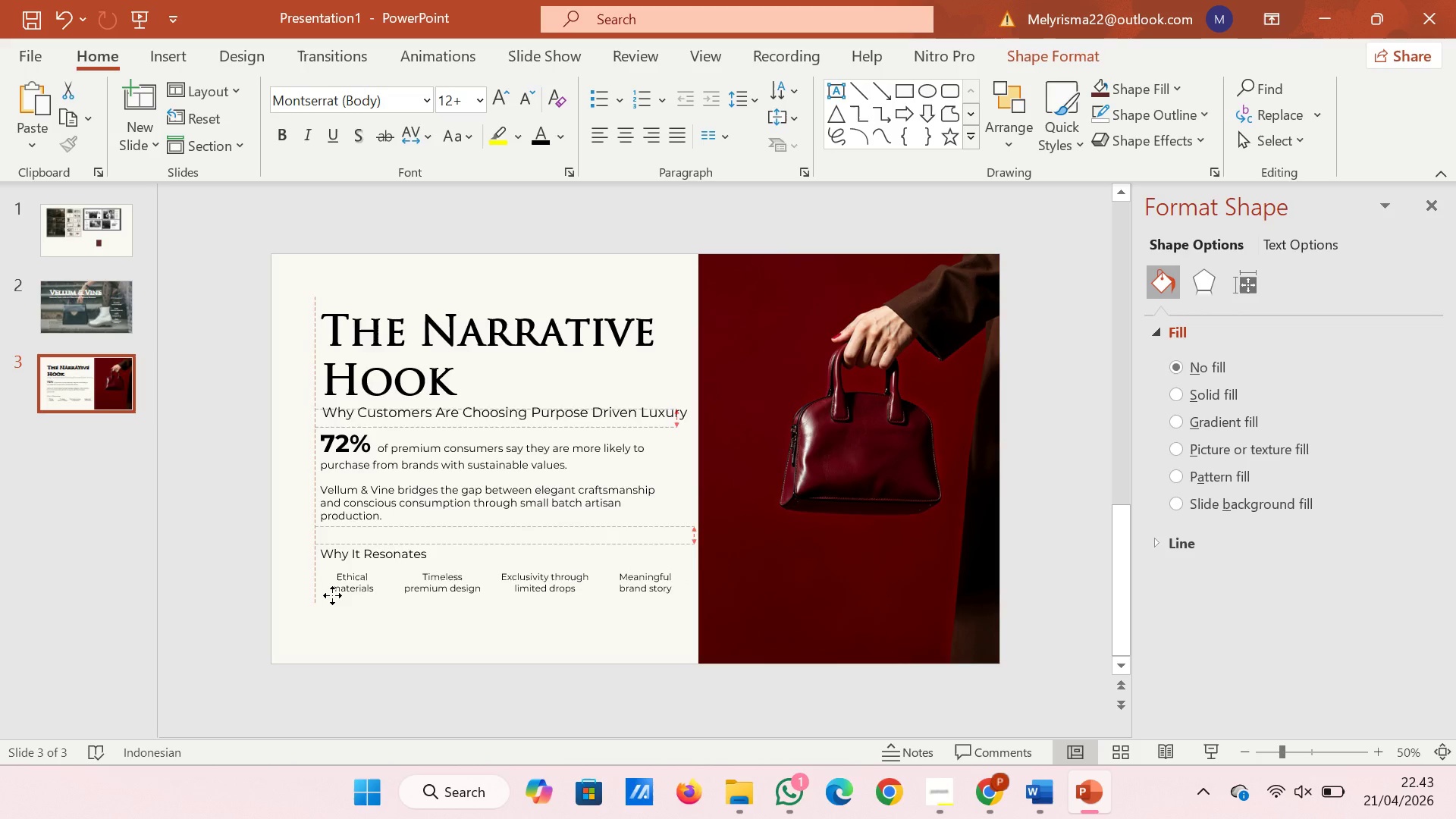 
left_click([285, 516])
 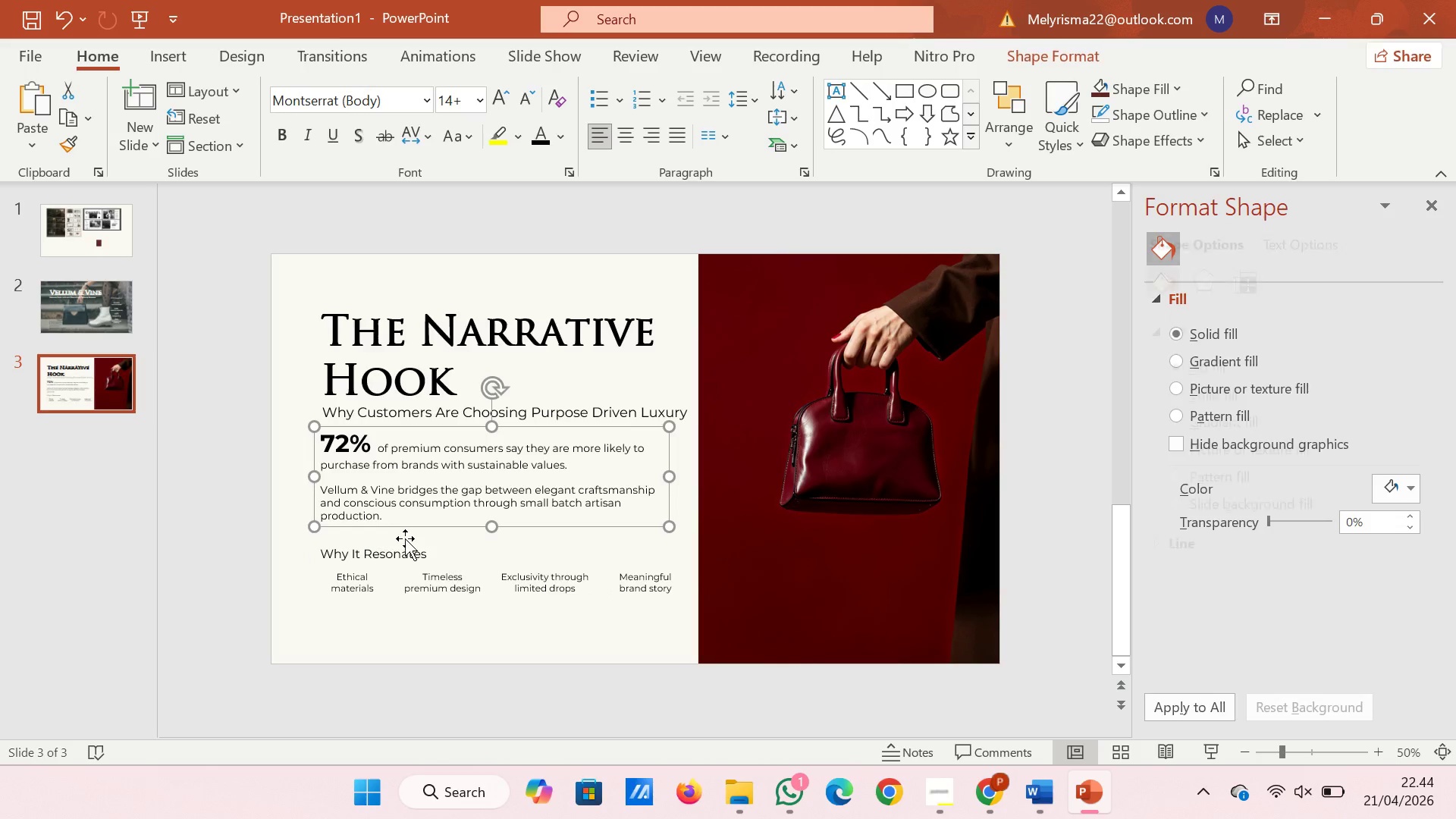 
left_click_drag(start_coordinate=[408, 528], to_coordinate=[408, 535])
 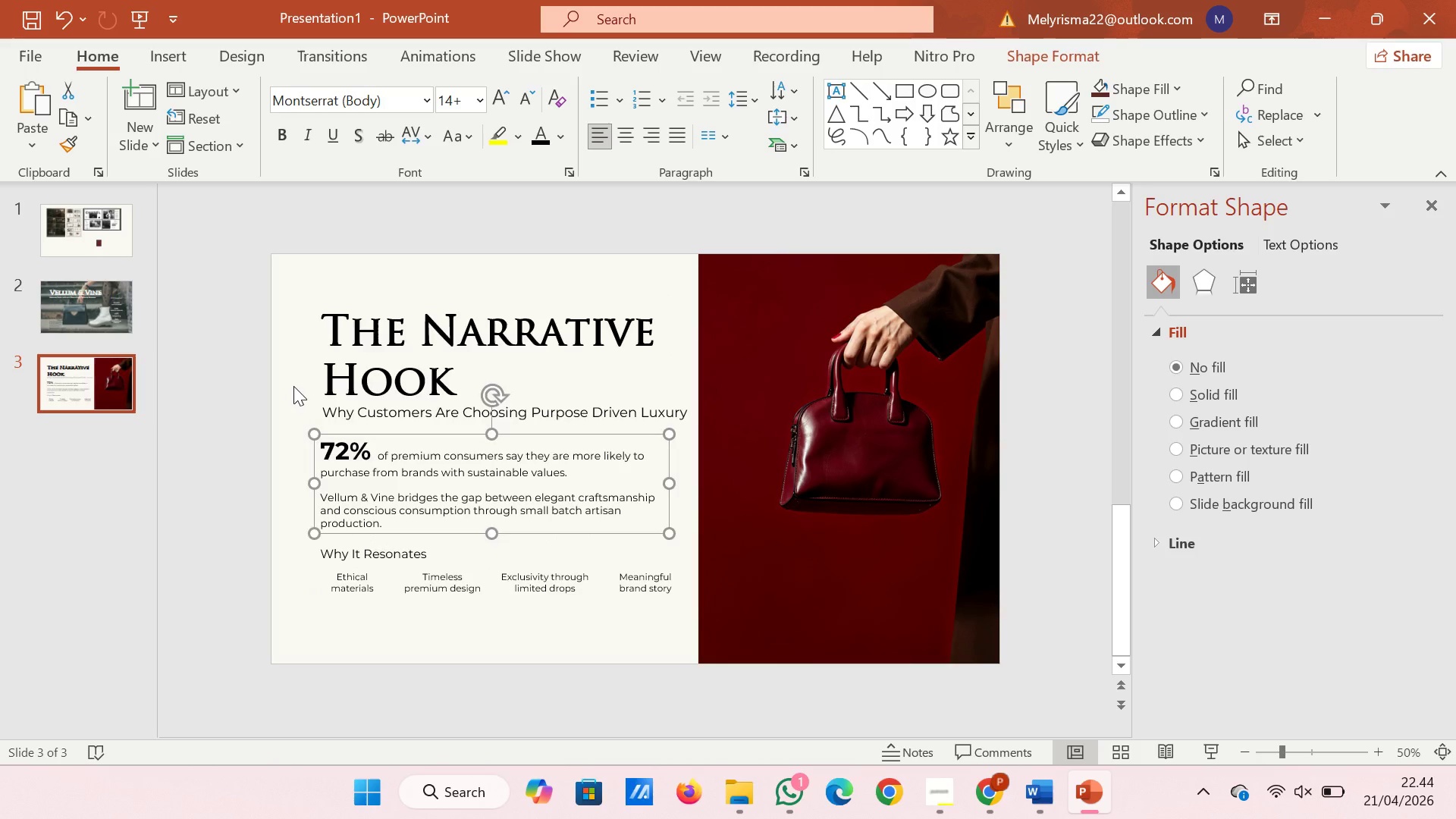 
left_click([293, 386])
 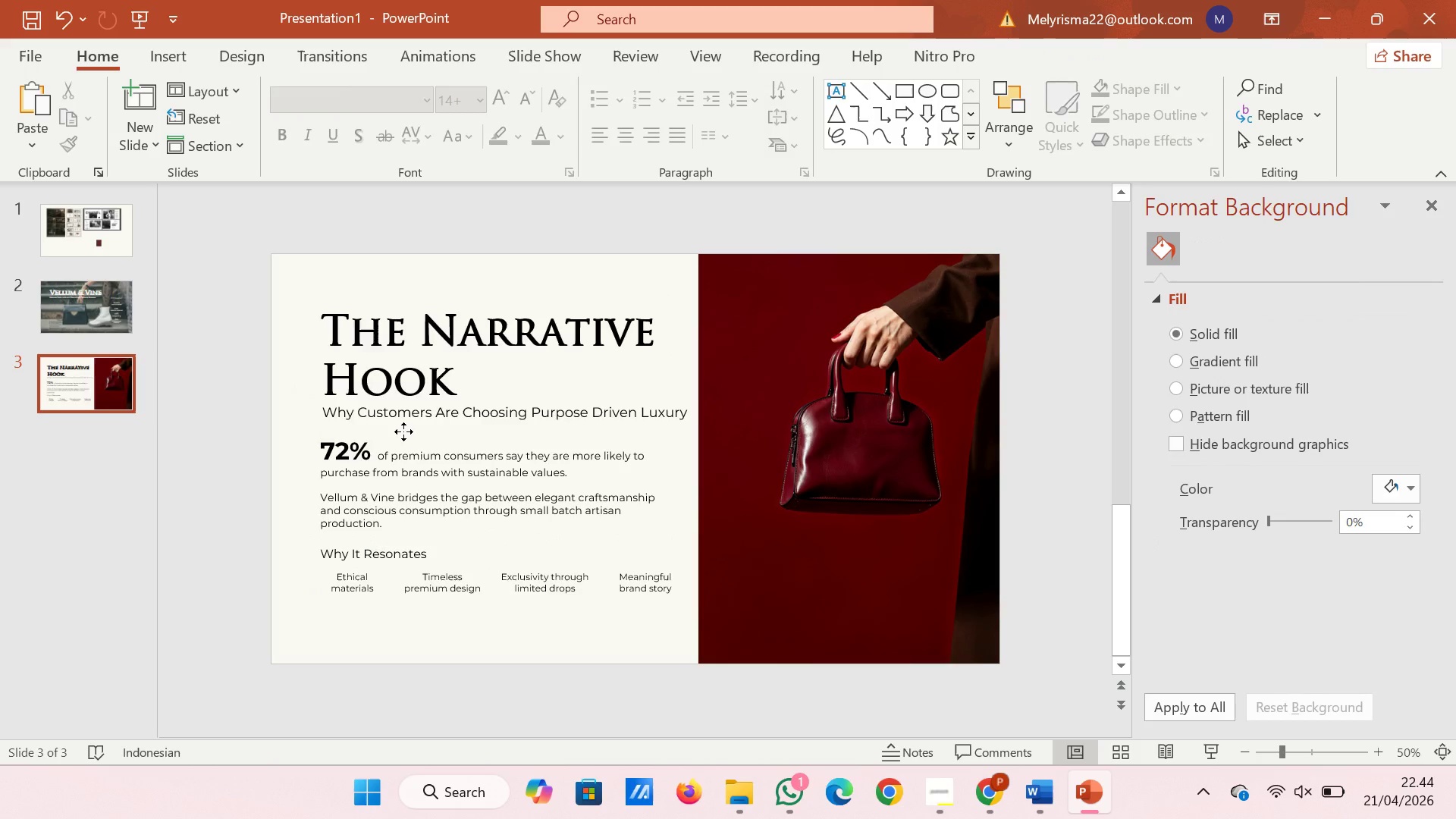 